 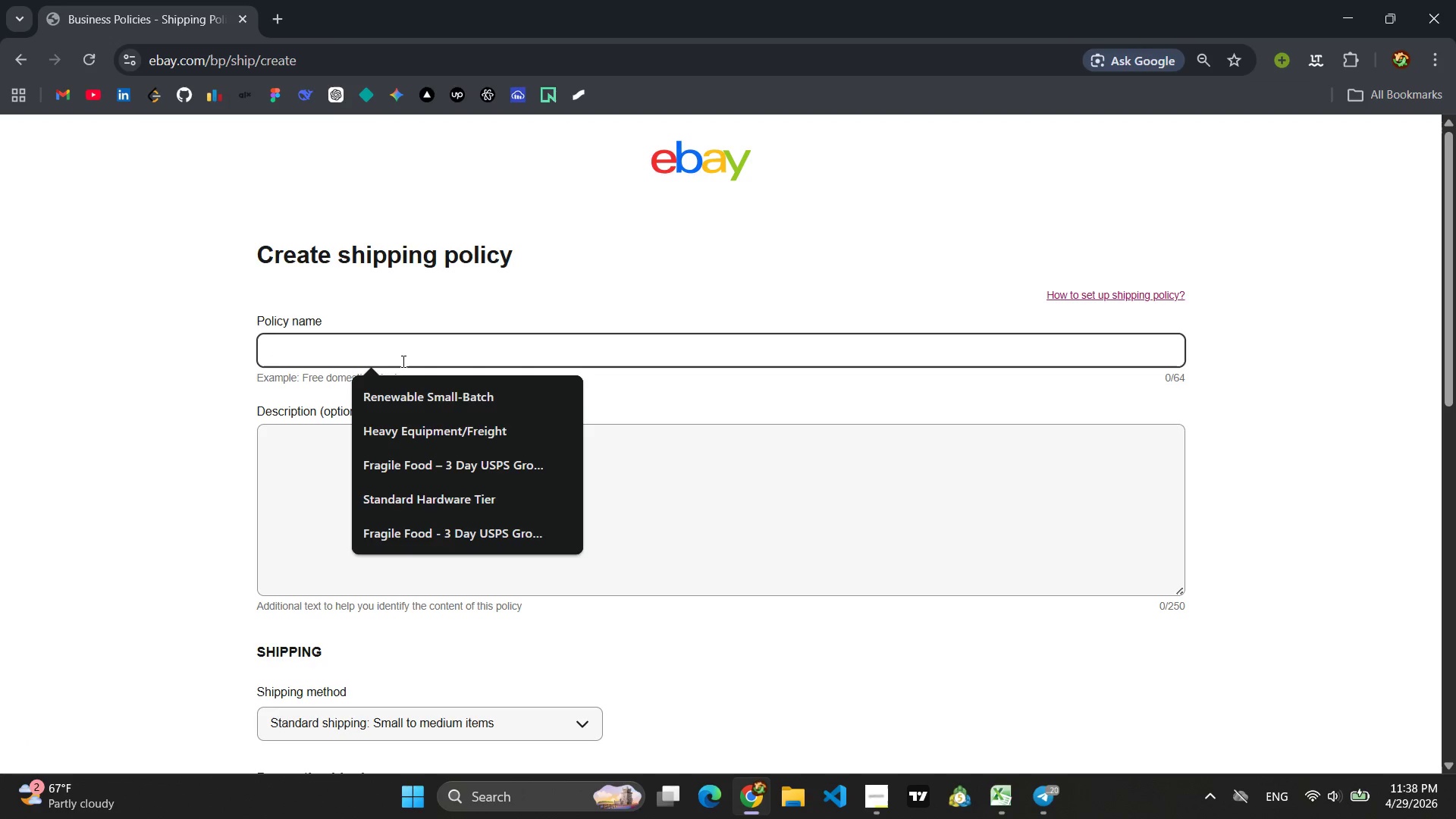 
key(Control+V)
 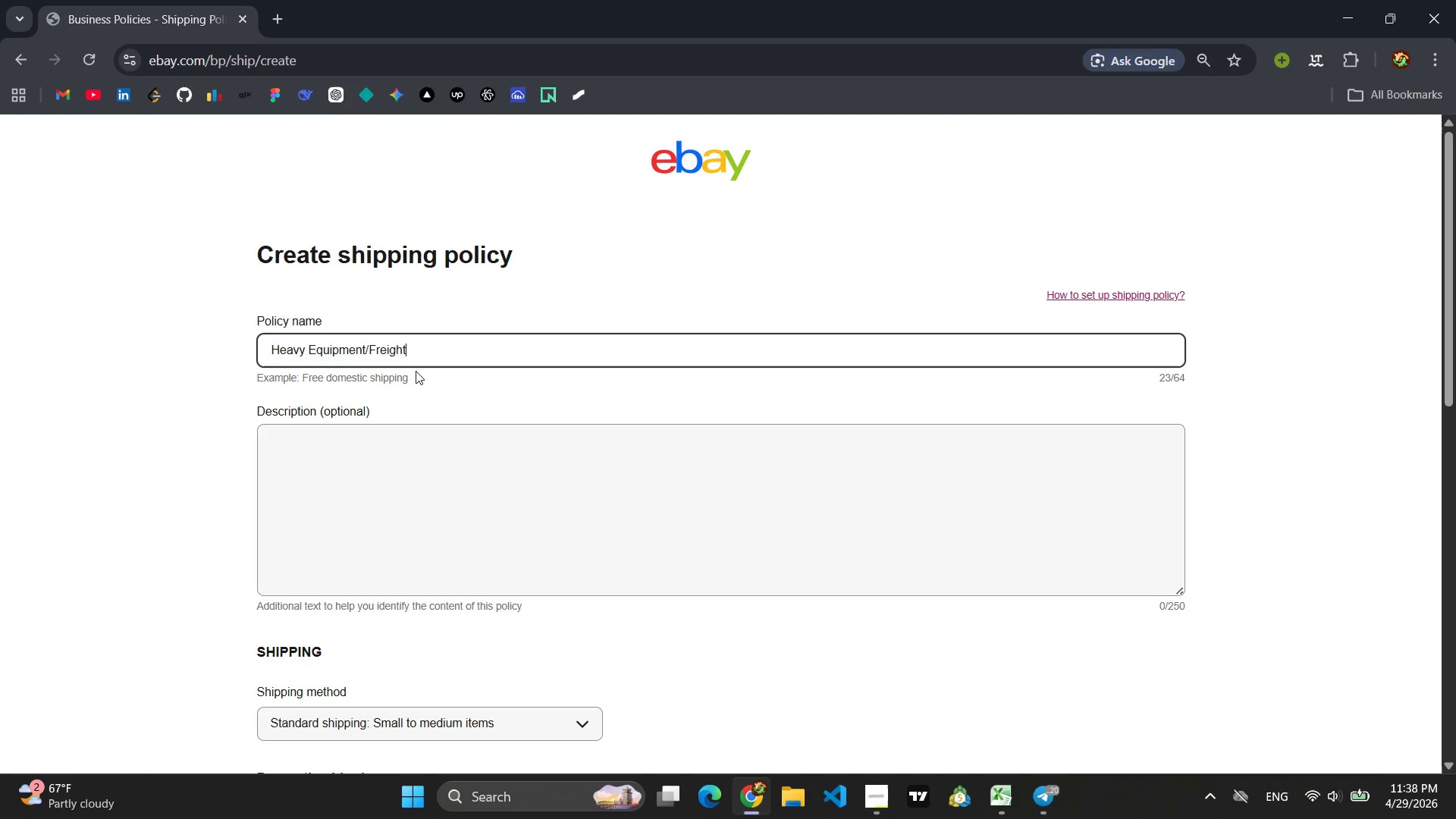 
wait(5.8)
 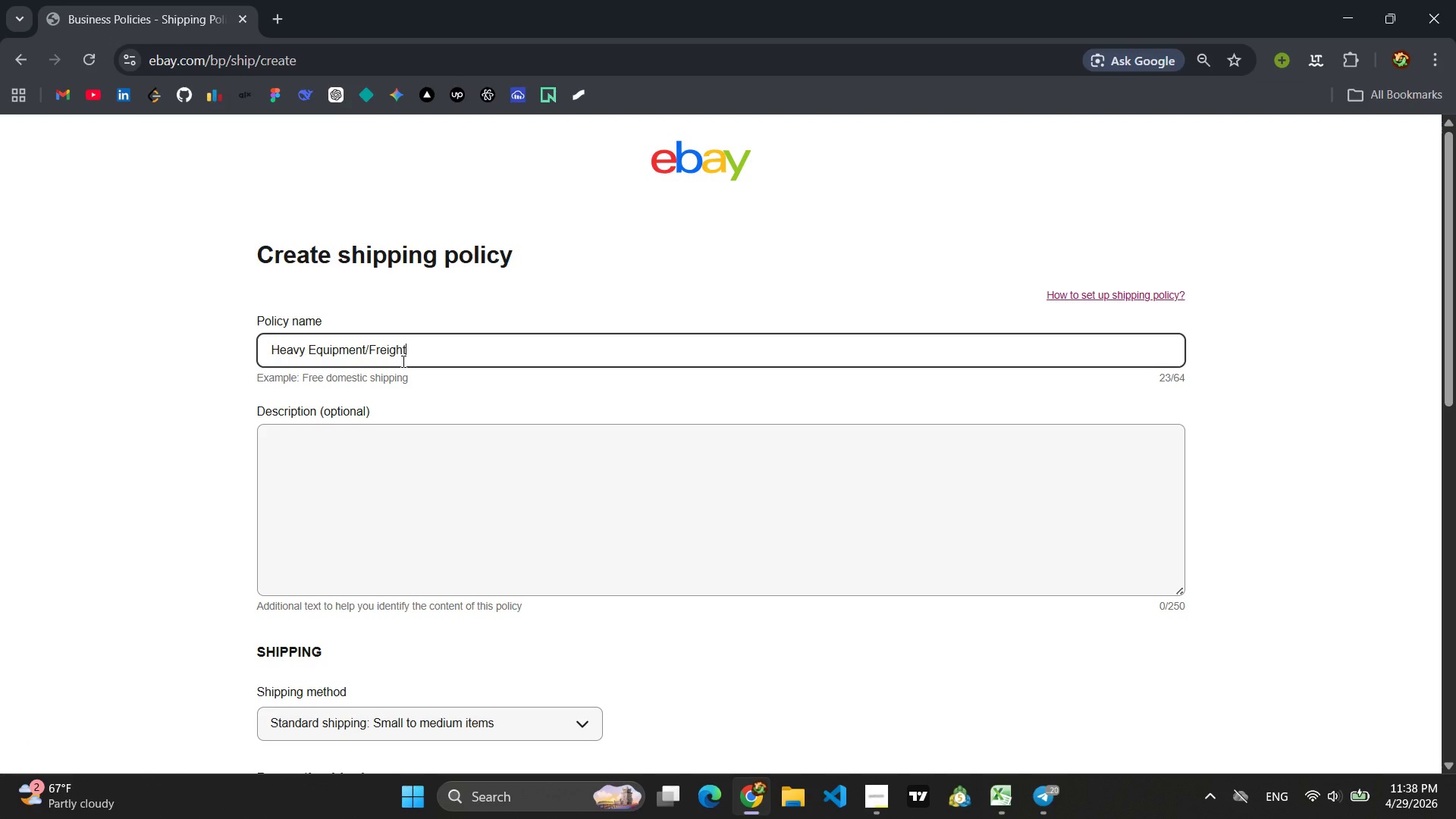 
left_click([455, 482])
 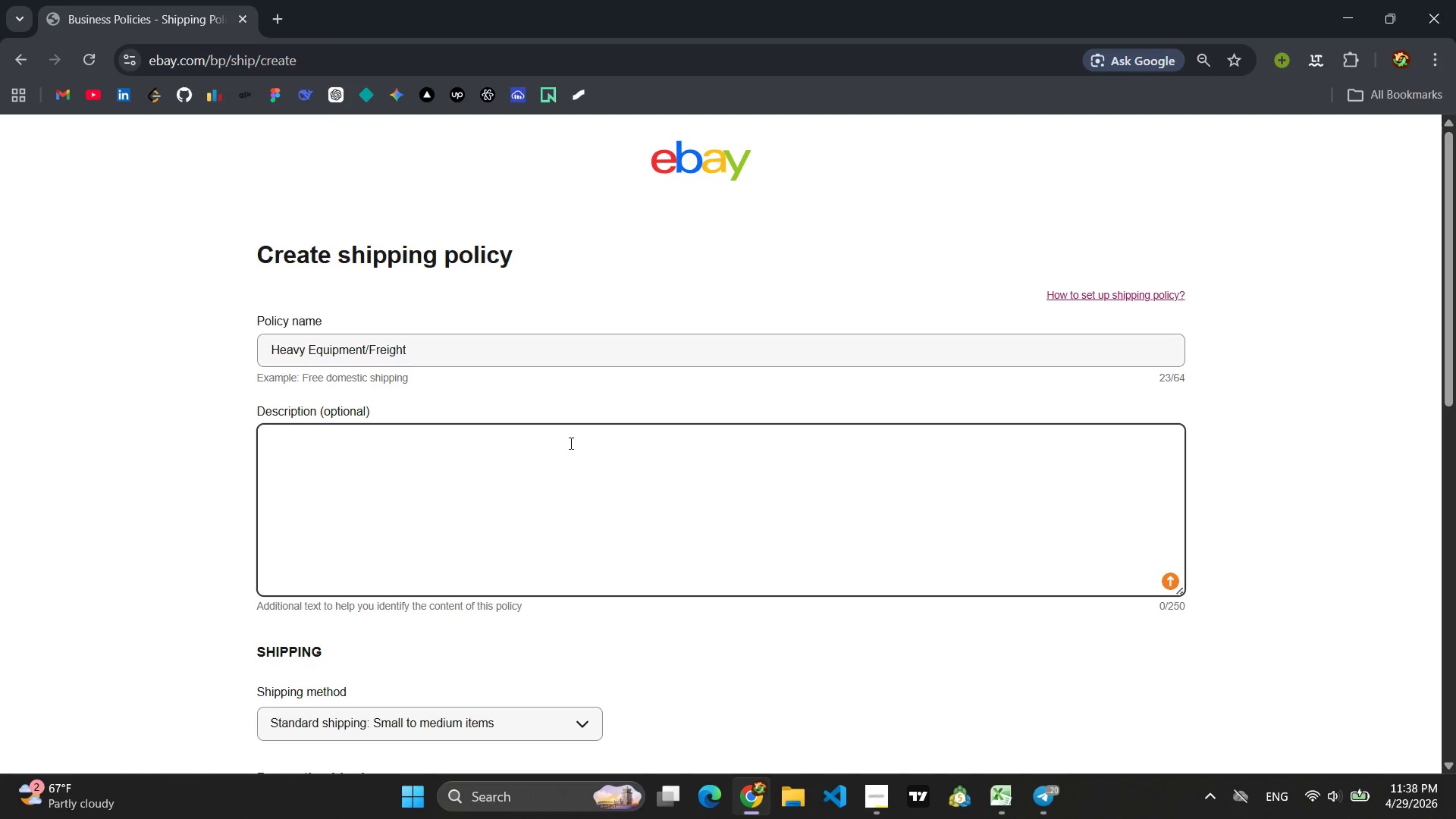 
scroll: coordinate [592, 441], scroll_direction: down, amount: 2.0
 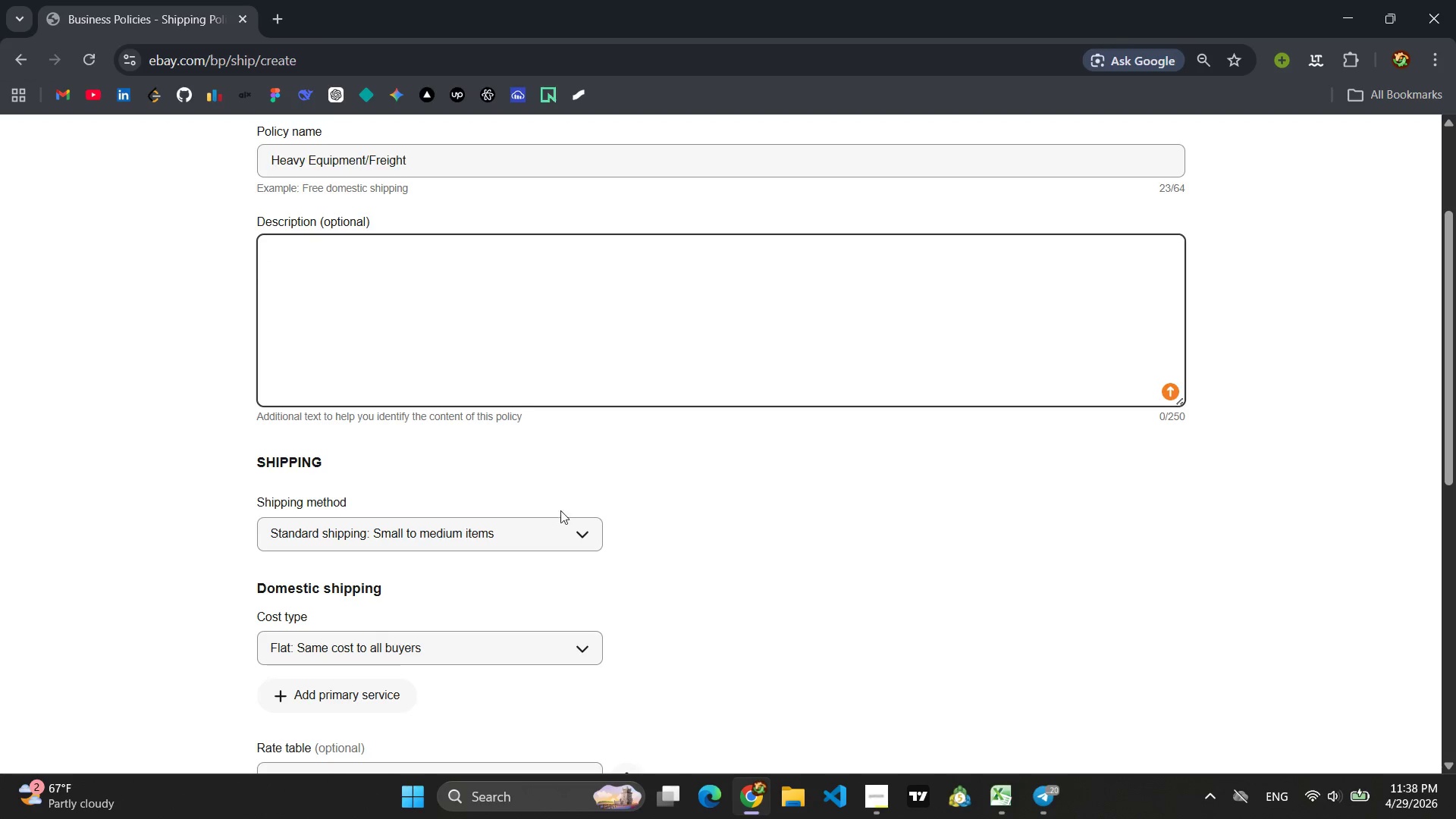 
left_click([552, 527])
 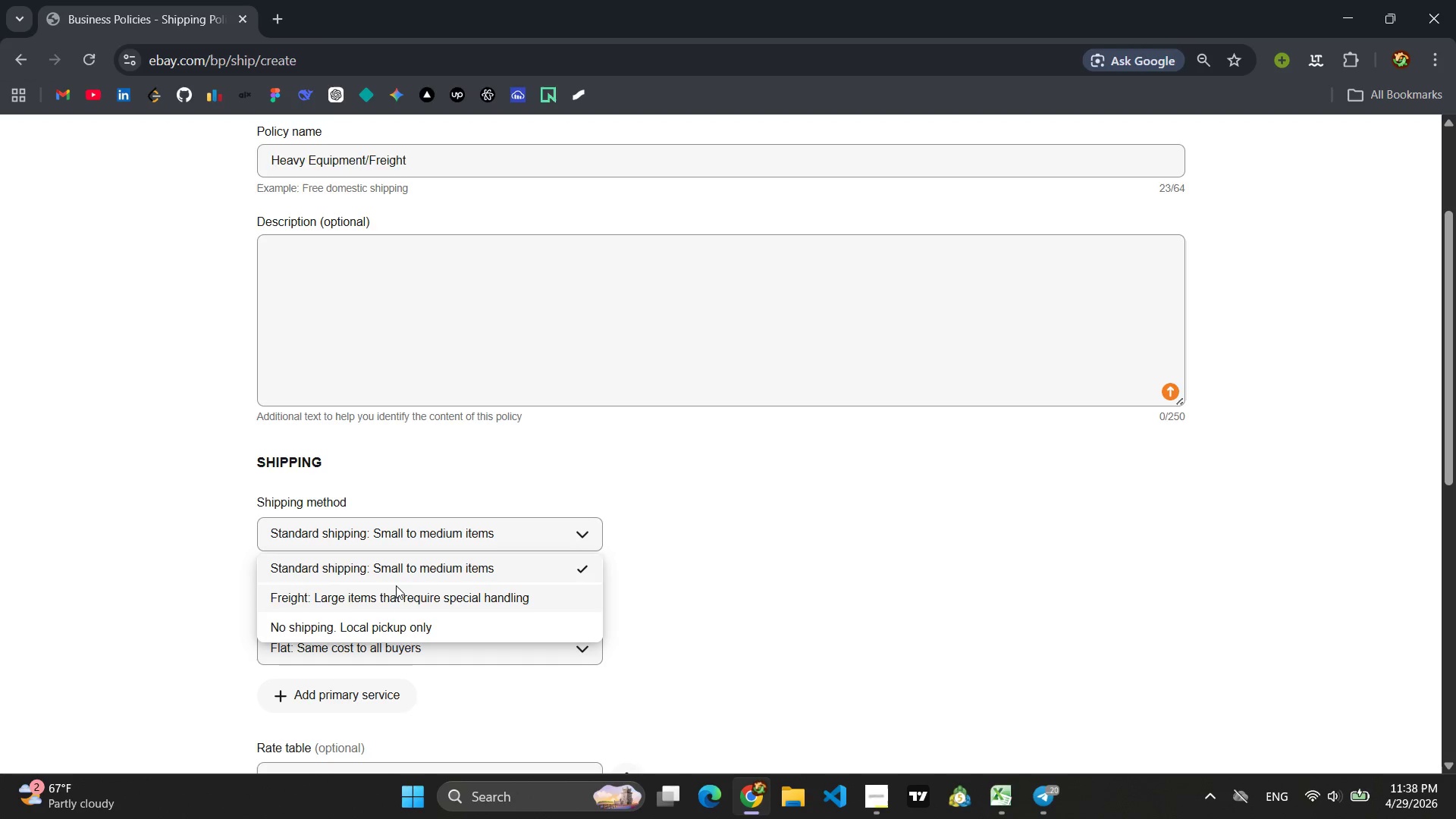 
left_click([372, 594])
 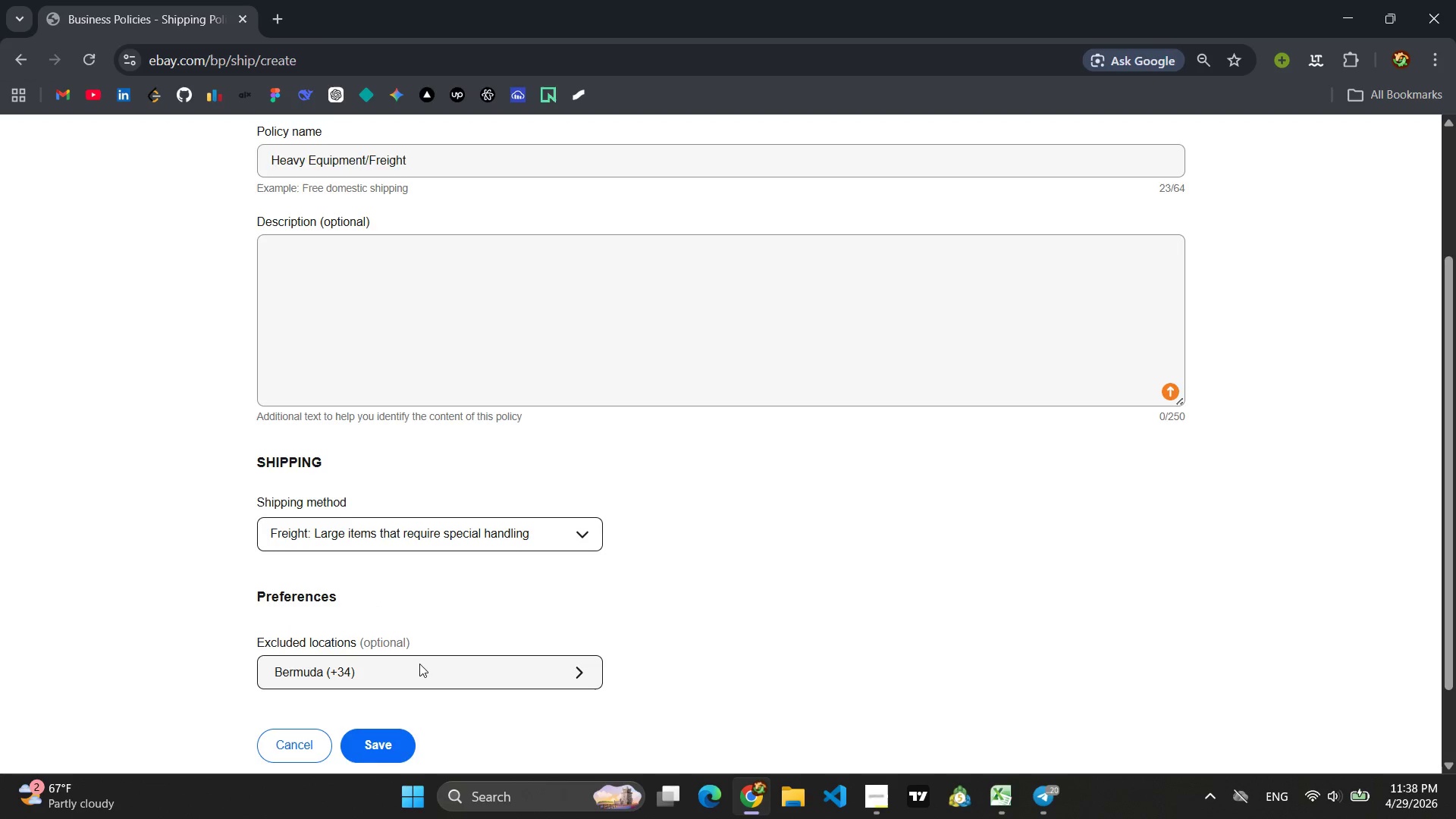 
left_click([419, 664])
 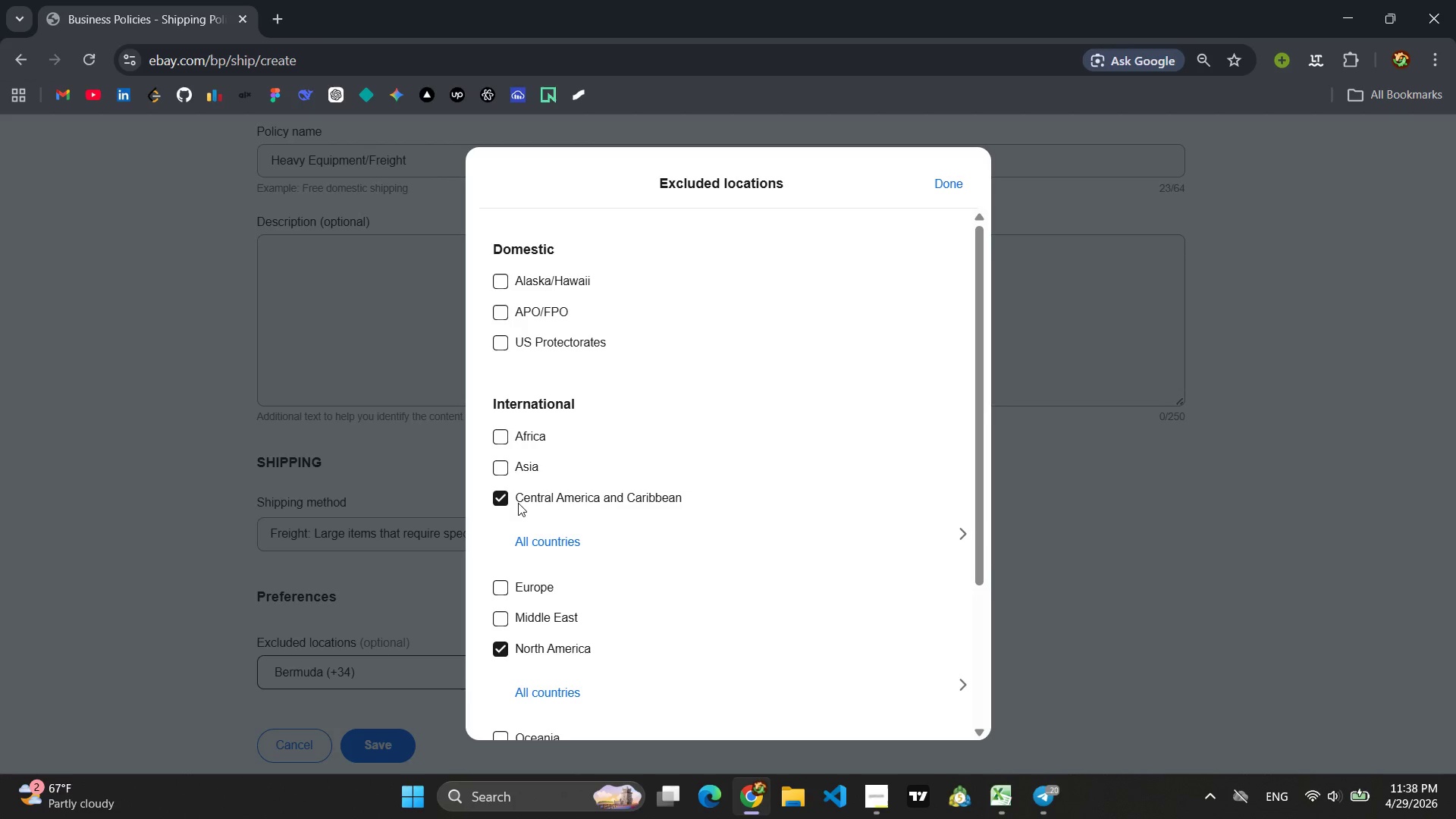 
left_click([504, 504])
 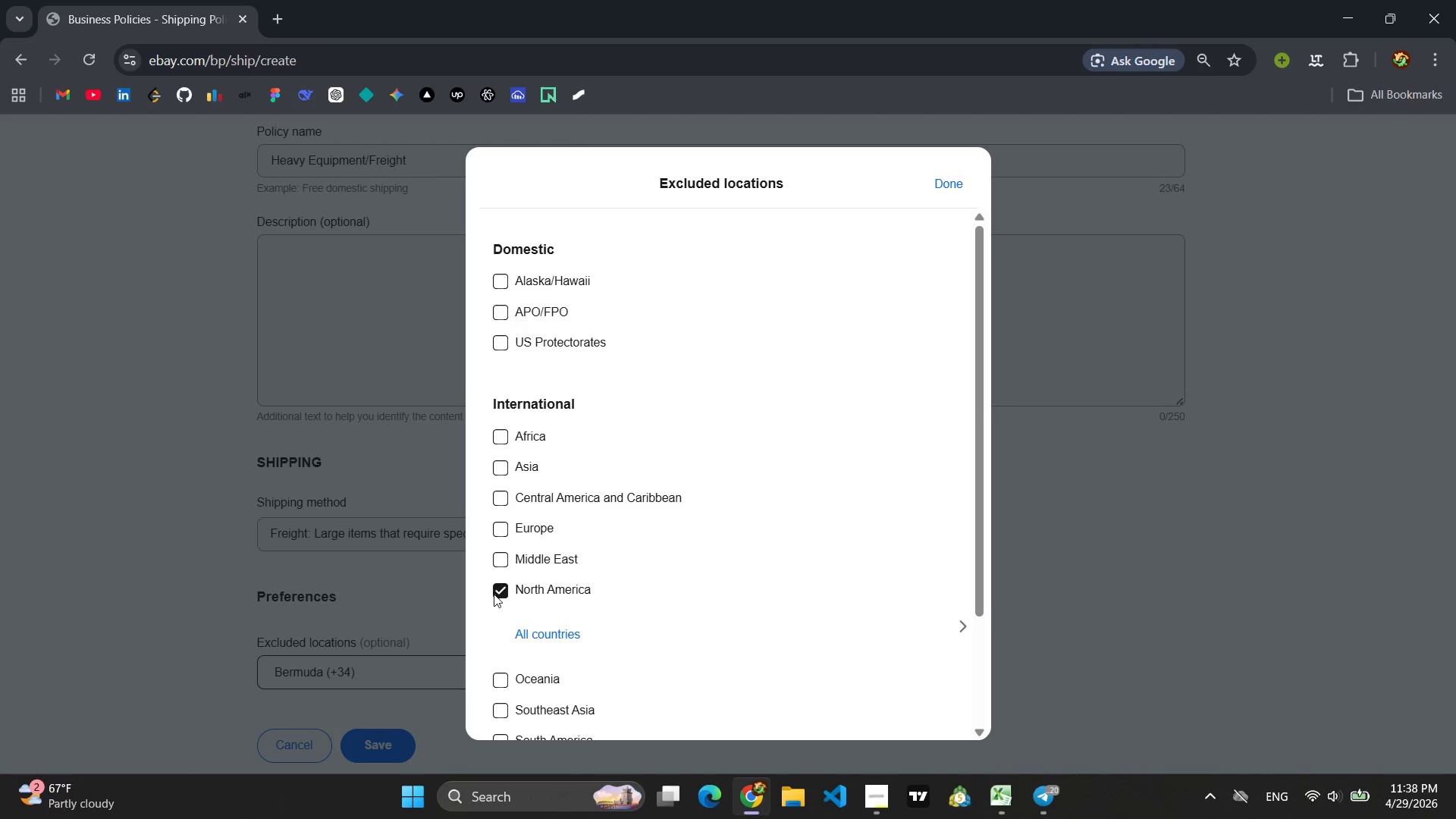 
left_click([496, 595])
 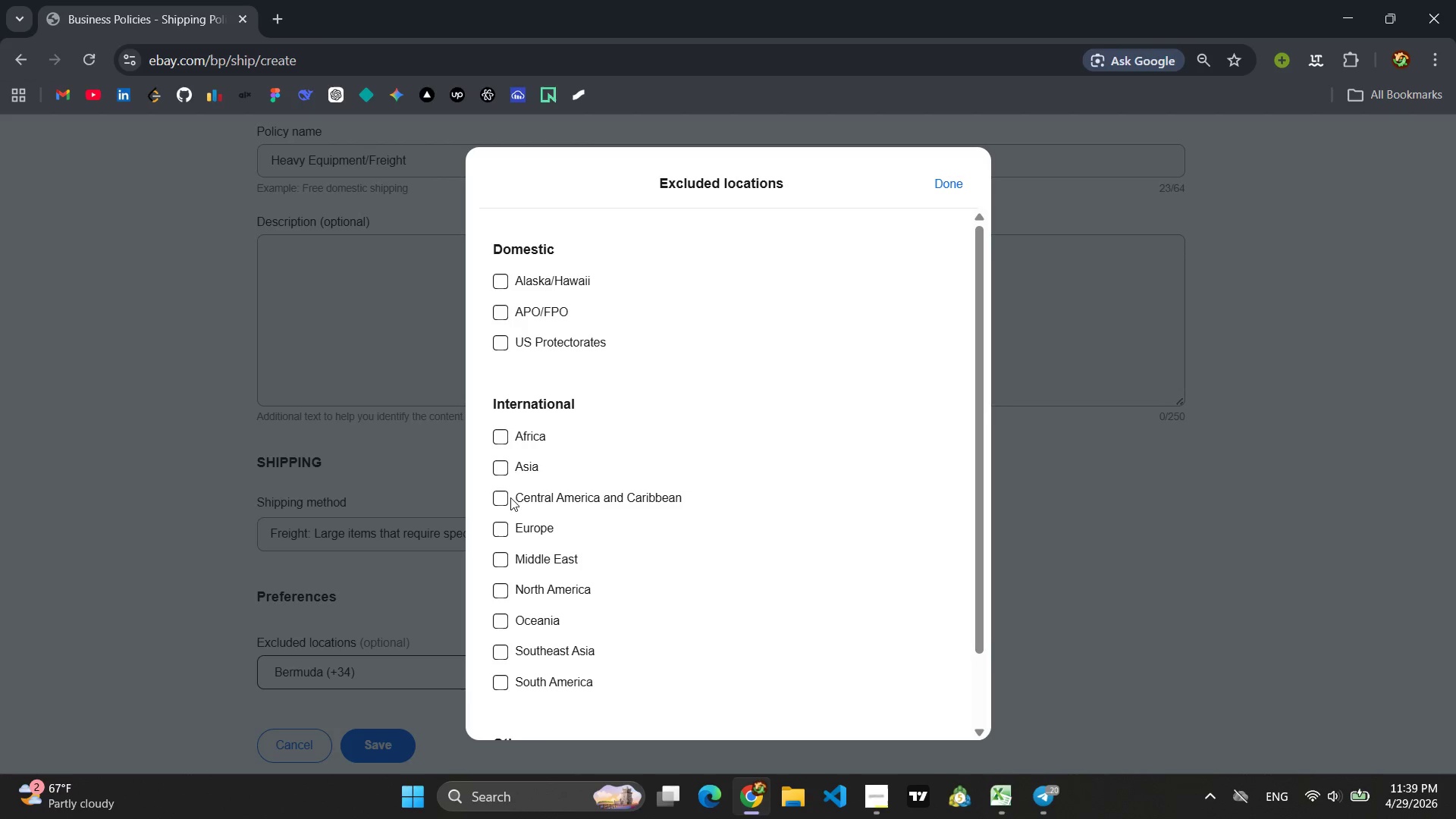 
left_click([505, 497])
 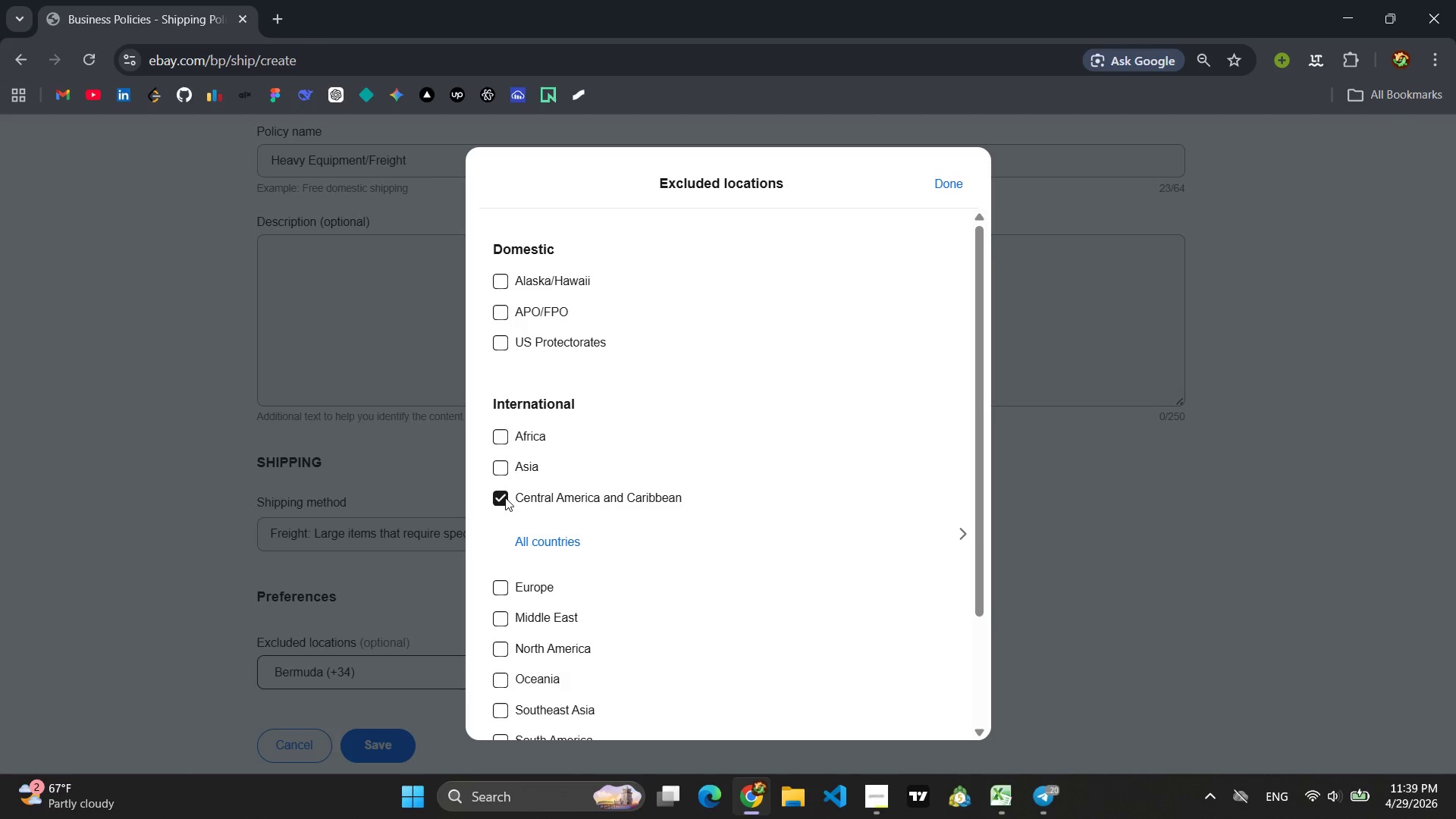 
left_click([505, 497])
 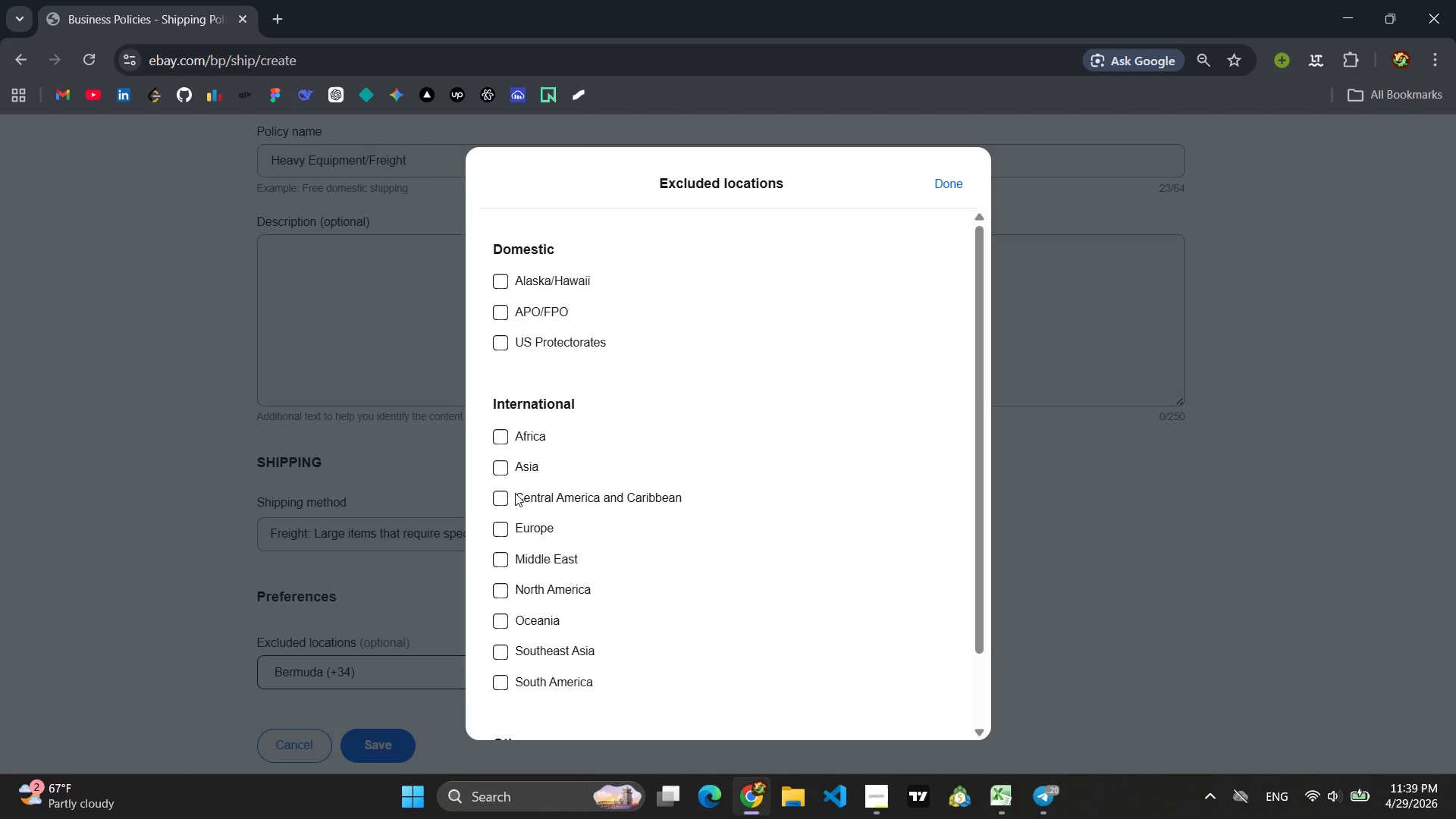 
scroll: coordinate [554, 489], scroll_direction: down, amount: 4.0
 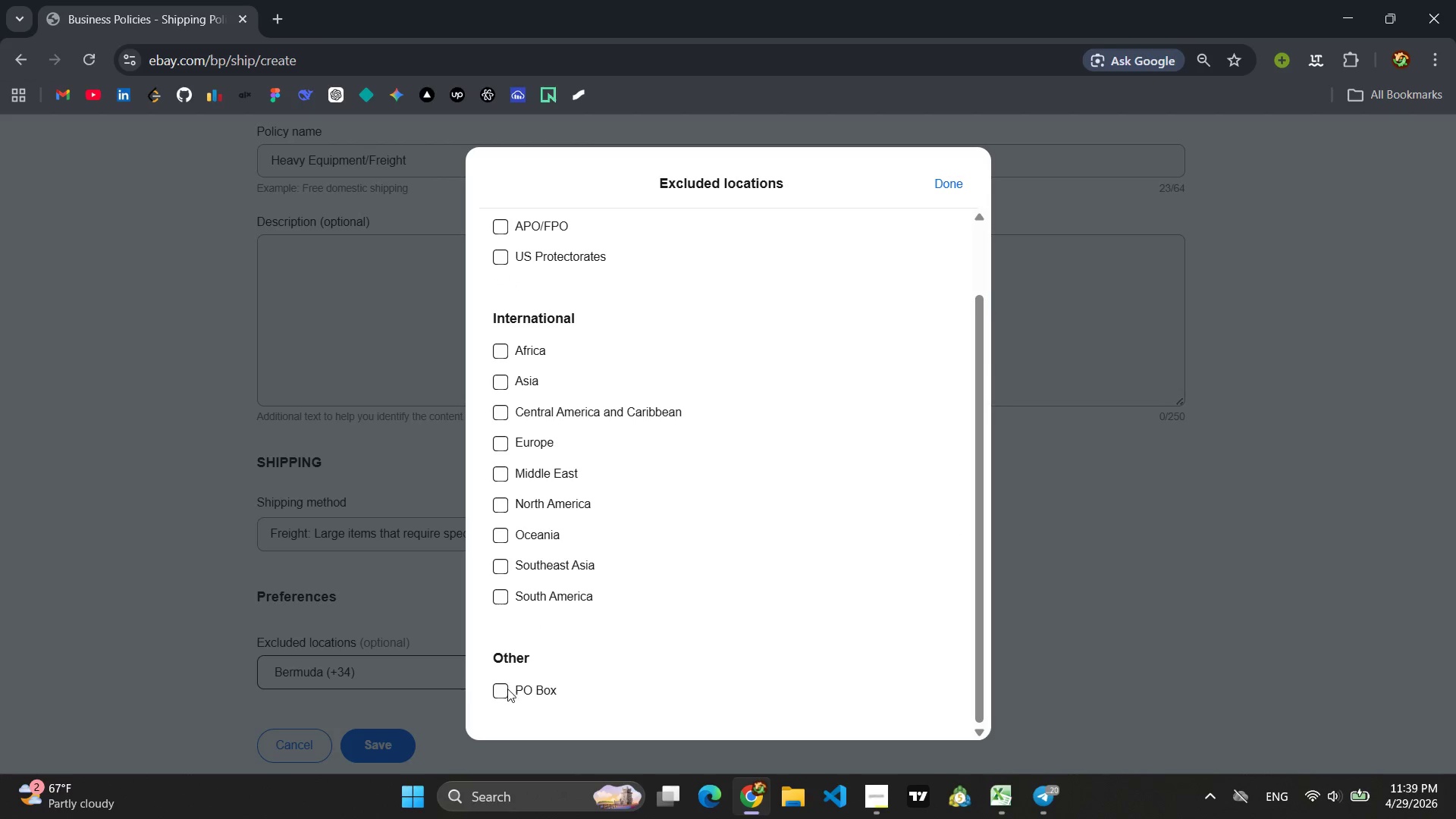 
left_click([504, 692])
 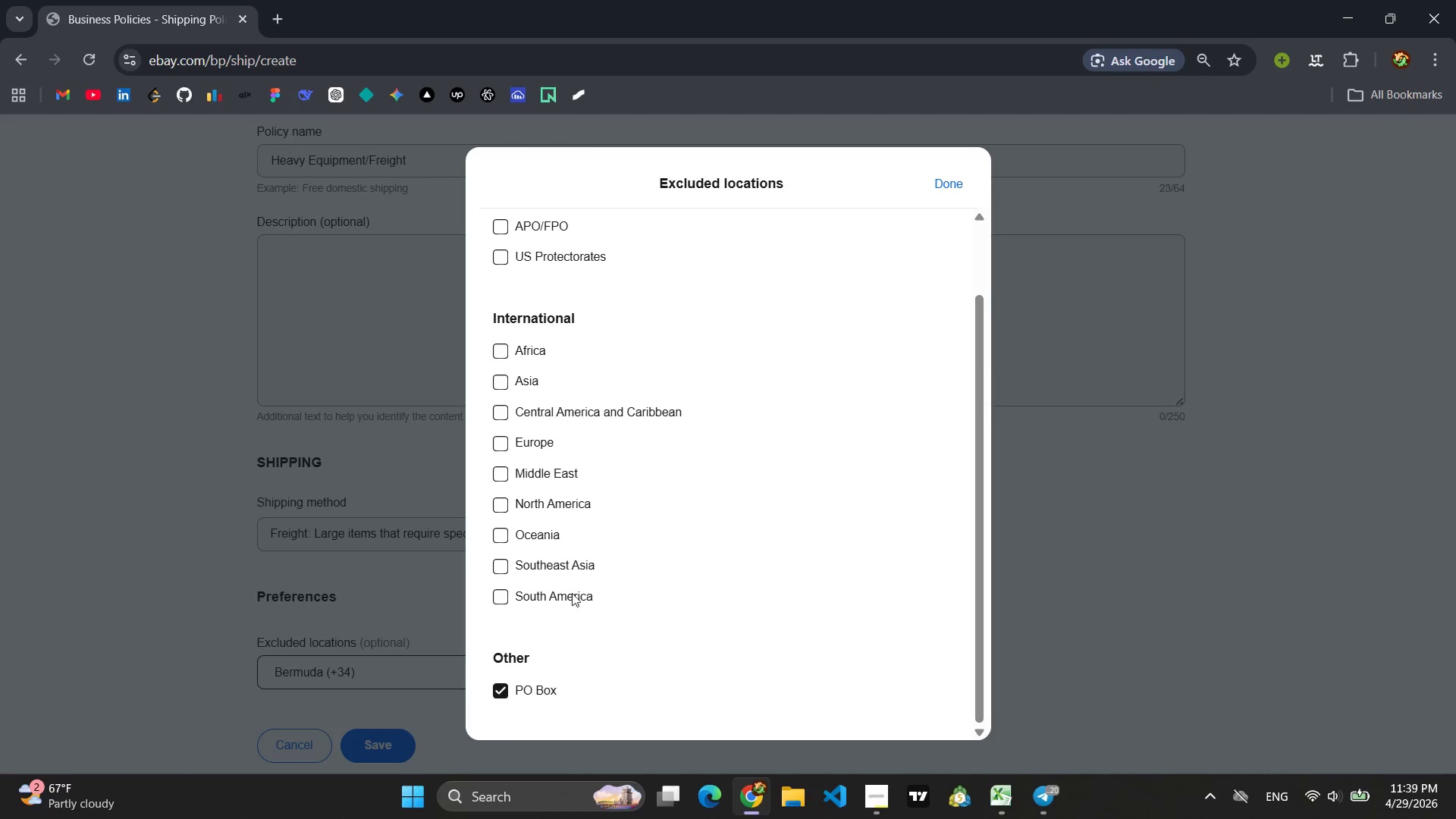 
scroll: coordinate [585, 548], scroll_direction: up, amount: 2.0
 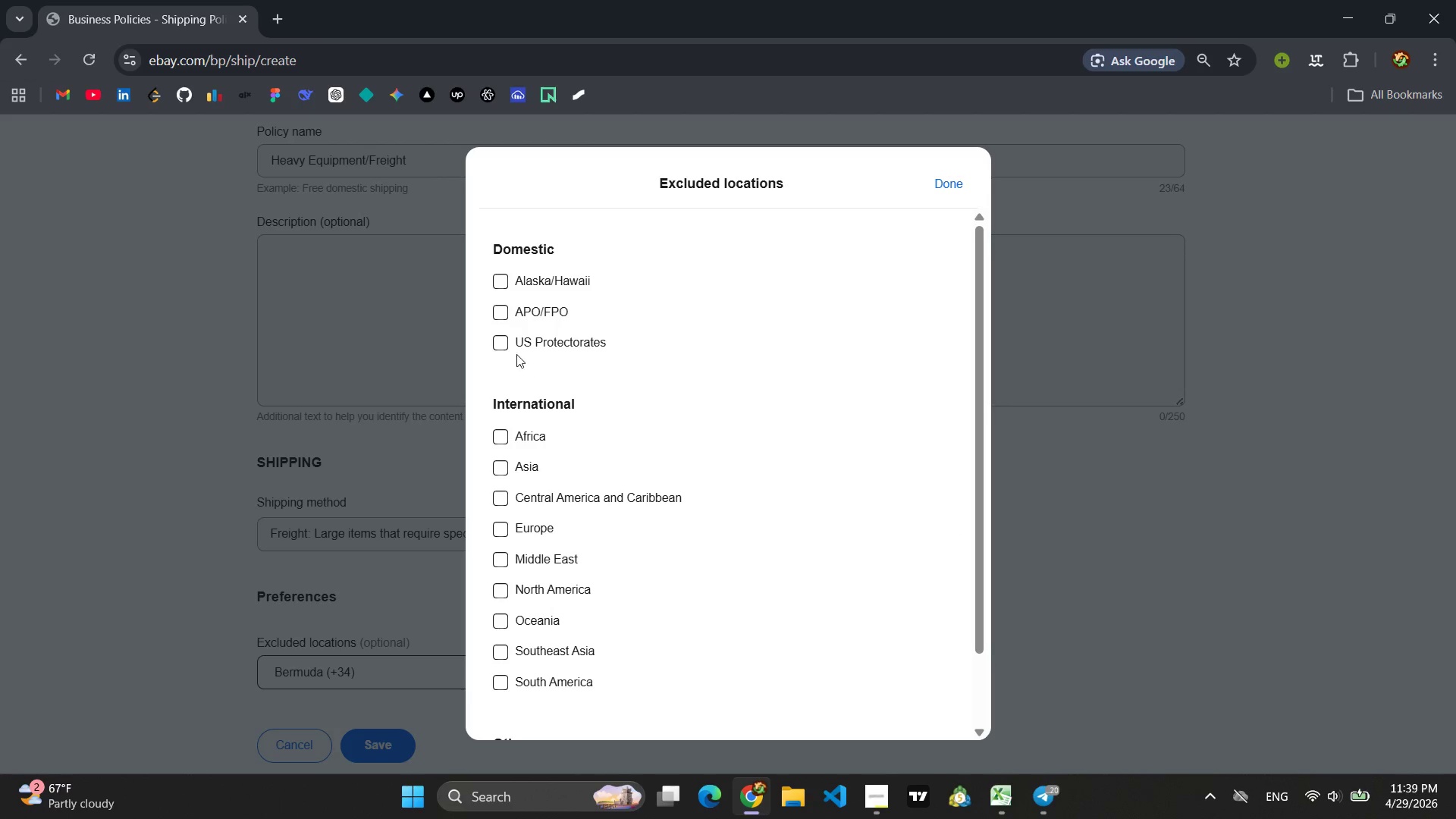 
left_click([497, 345])
 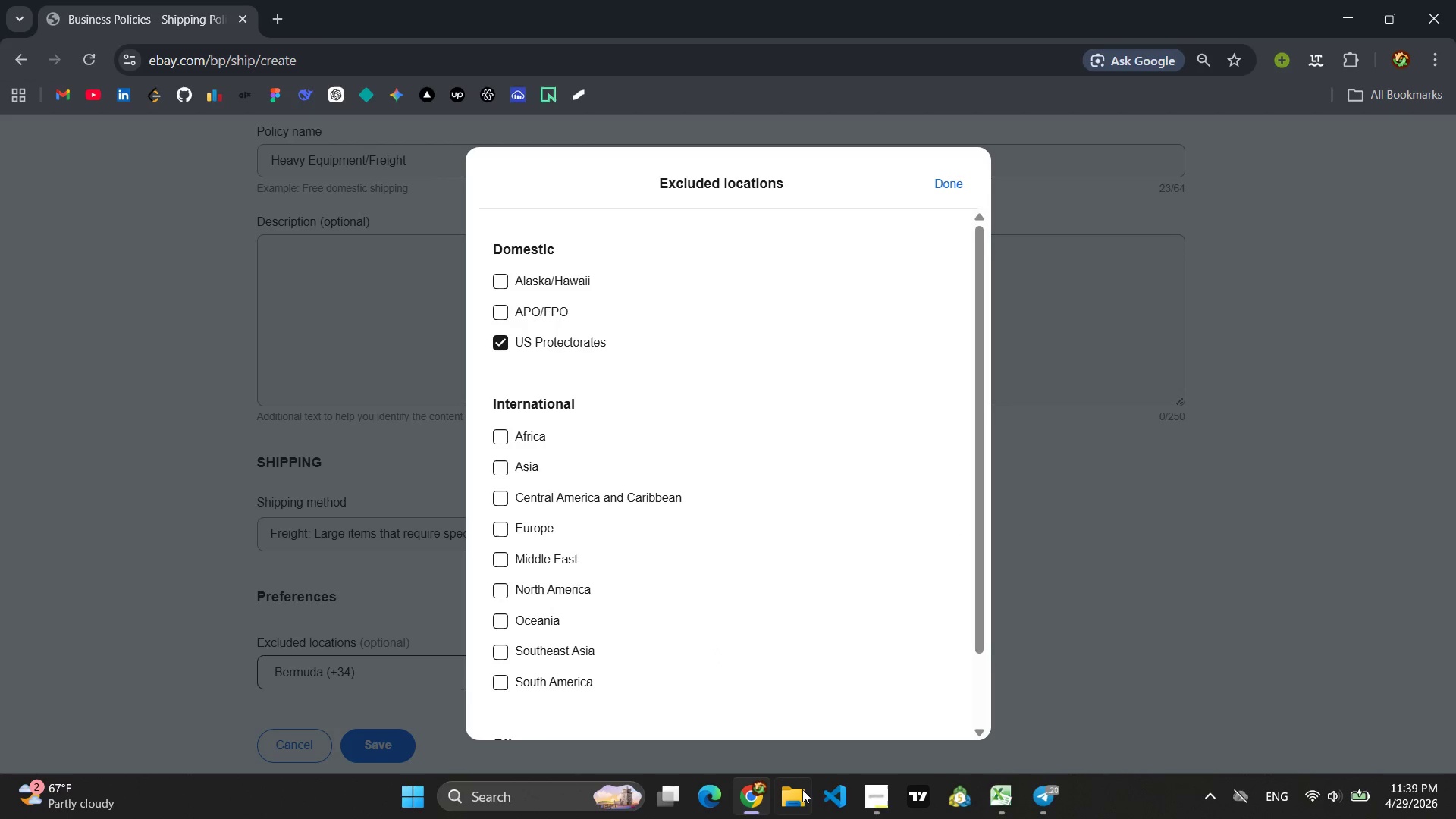 
left_click([886, 808])